 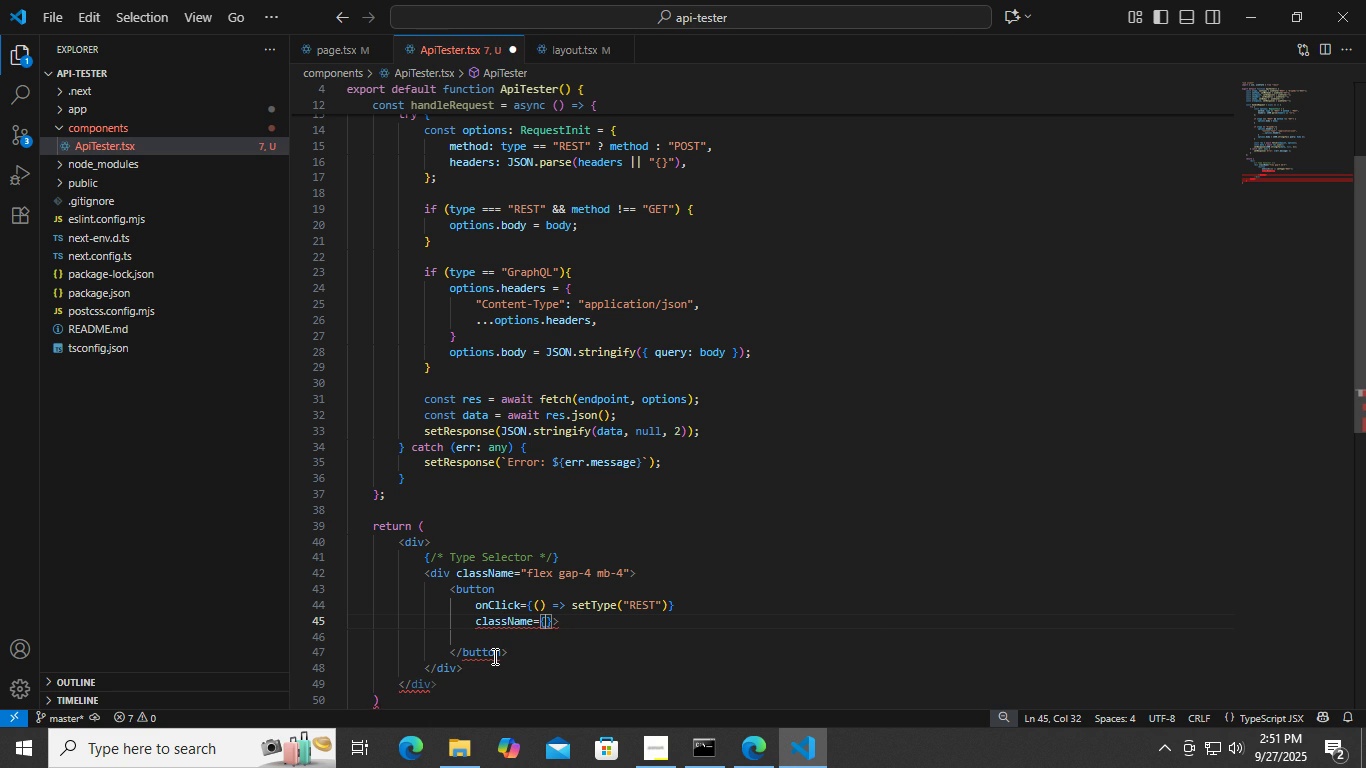 
key(Control+ControlLeft)
 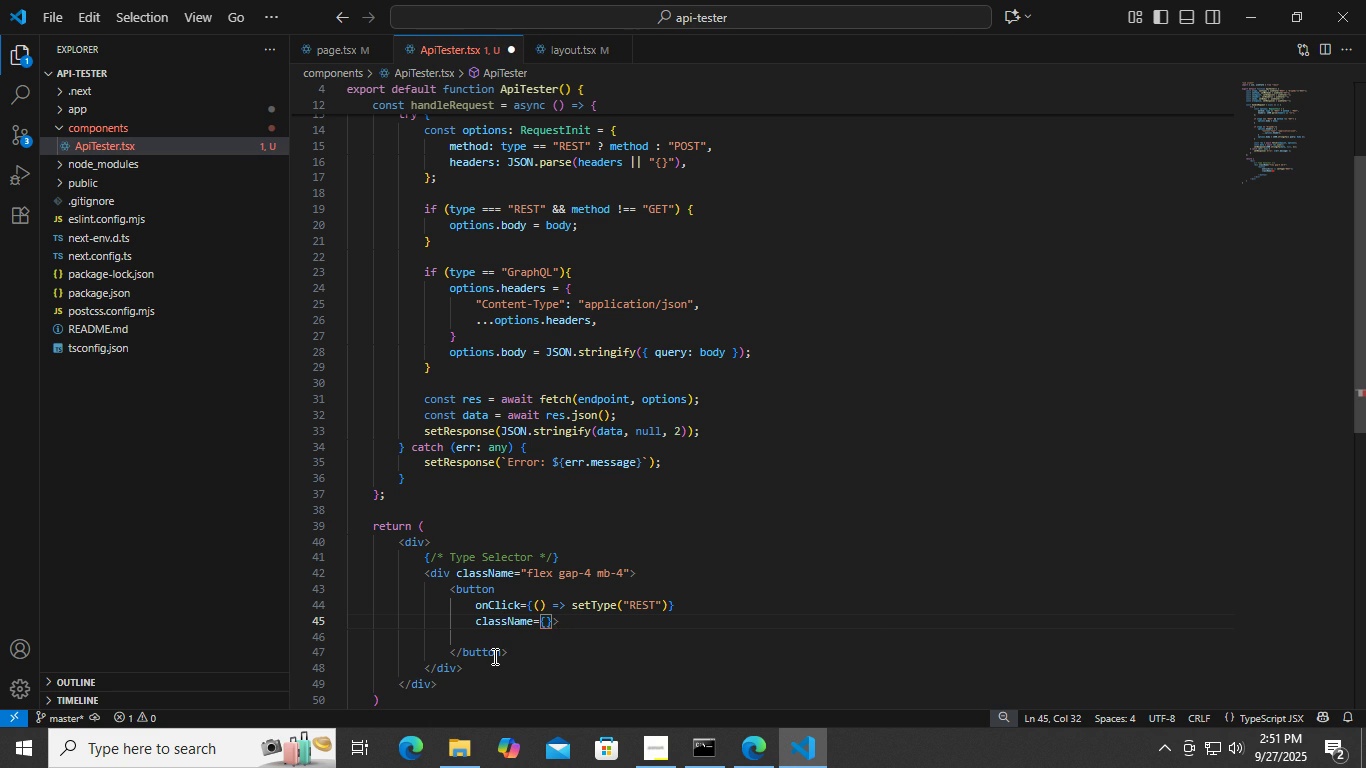 
key(Control+S)
 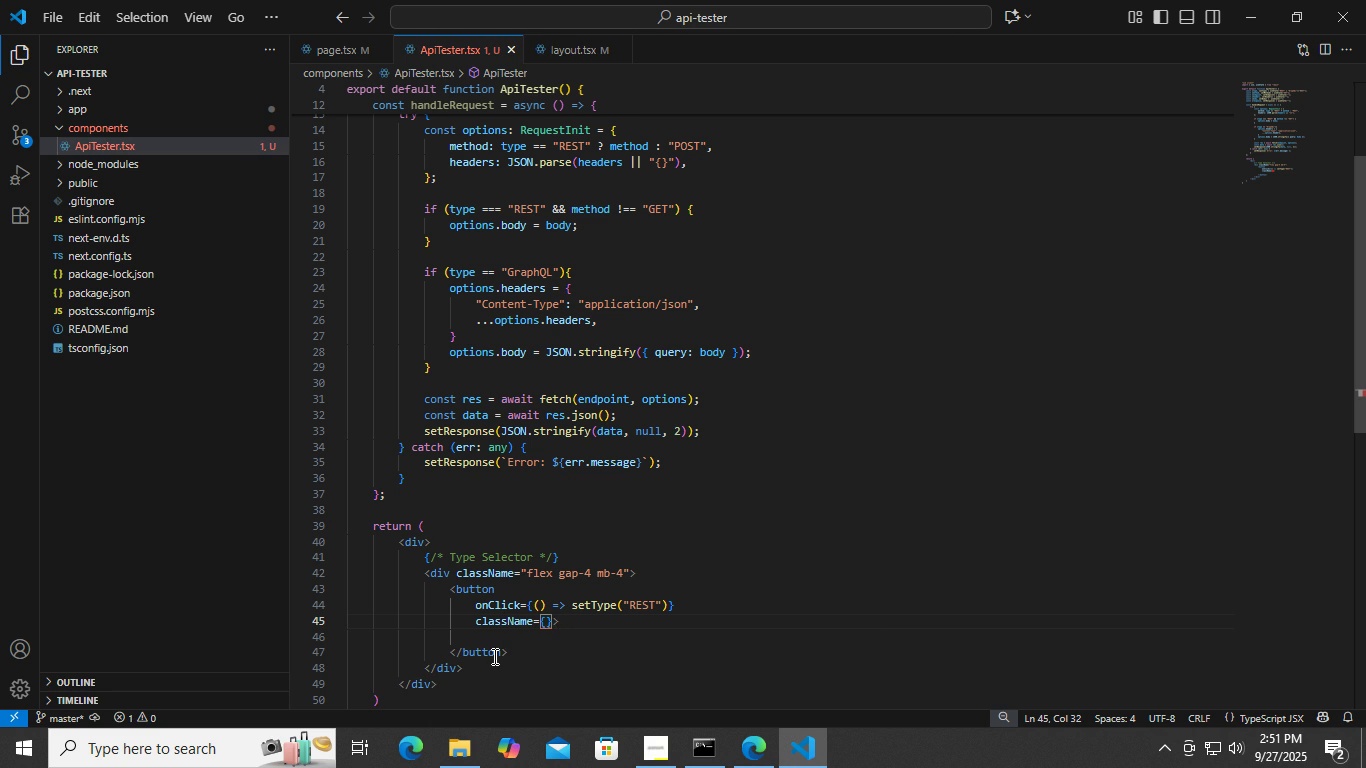 
type(1)
key(Backspace)
type(`px-4 py-2 )
 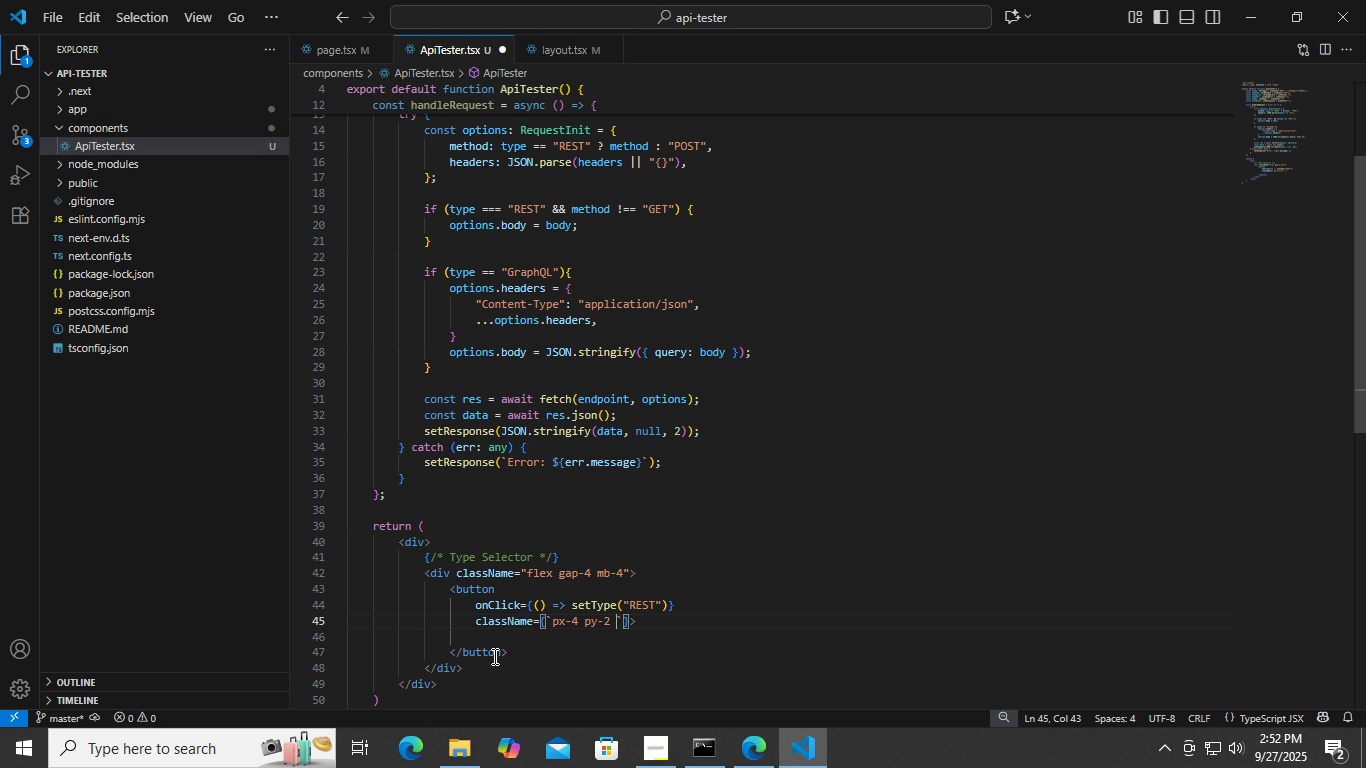 
key(Control+ControlLeft)
 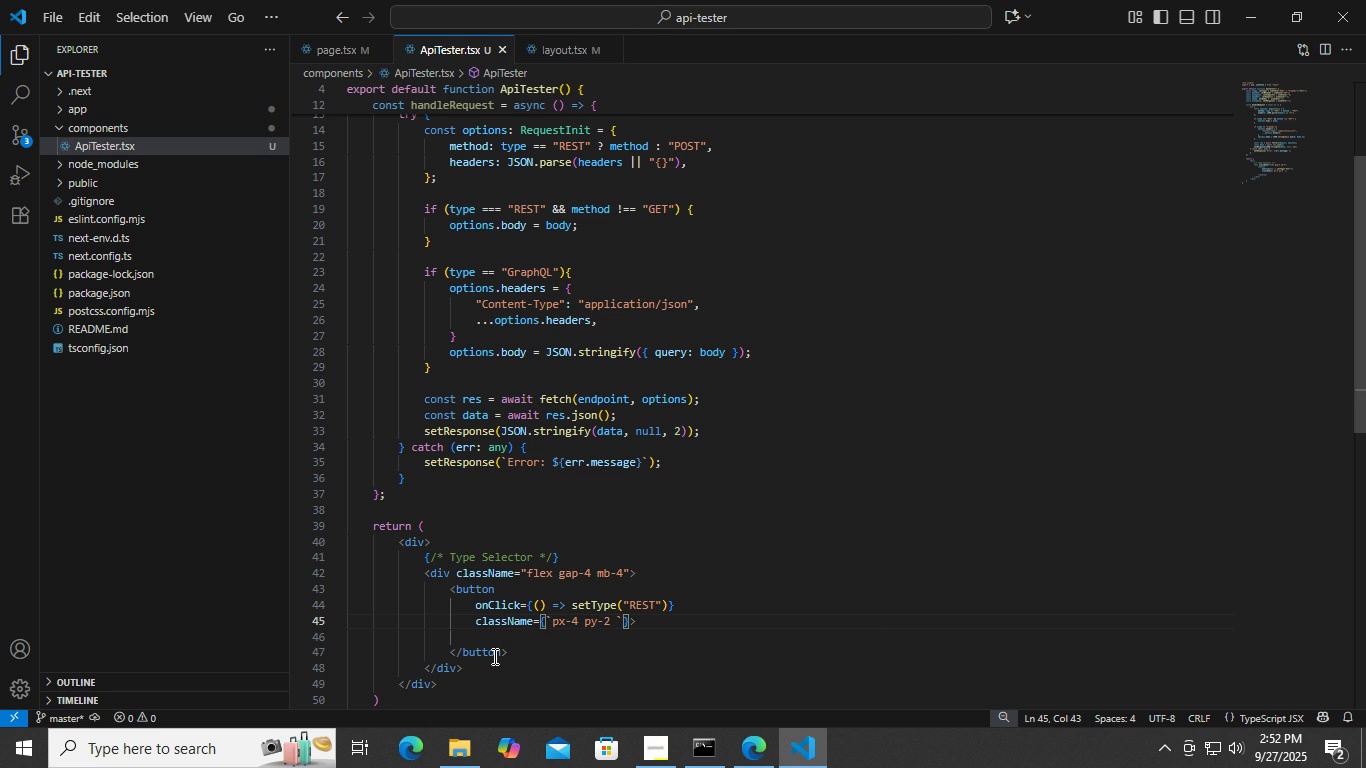 
key(Control+S)
 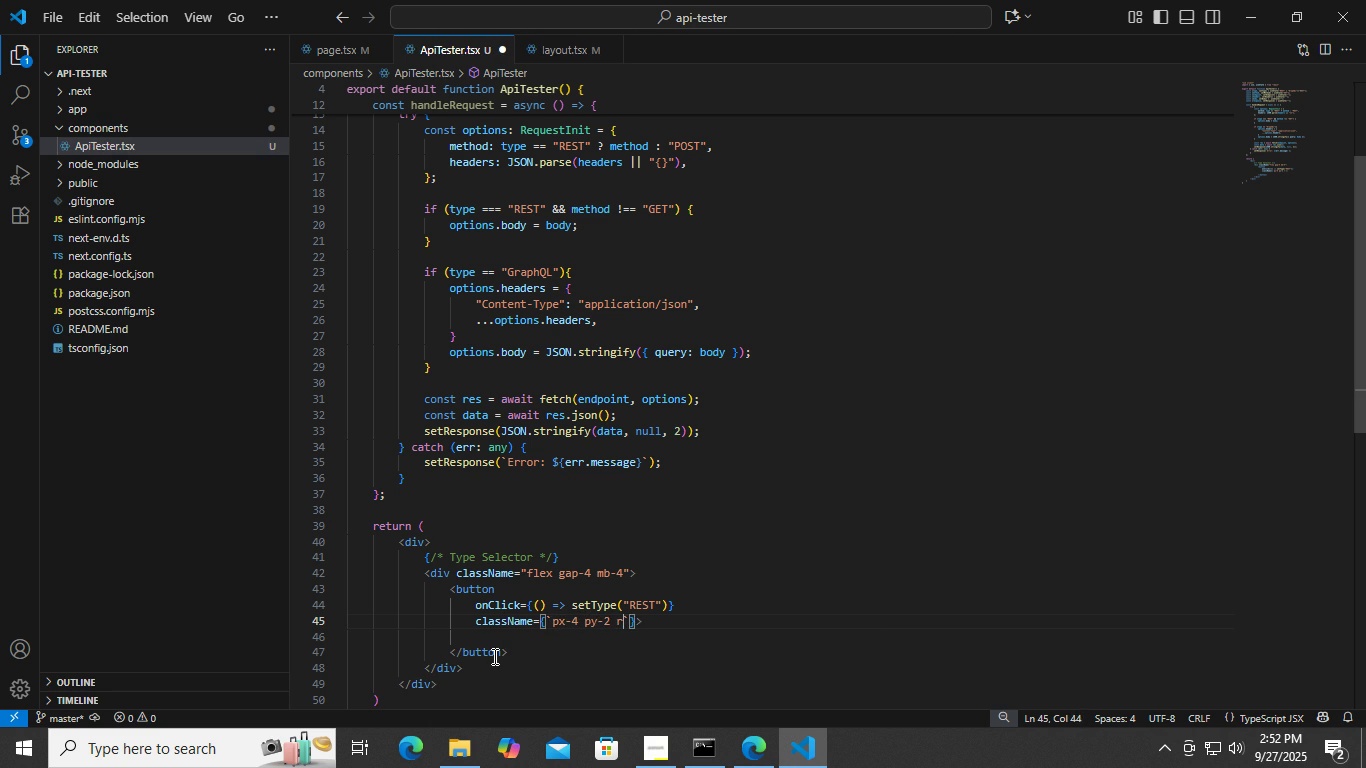 
type(rounded )